 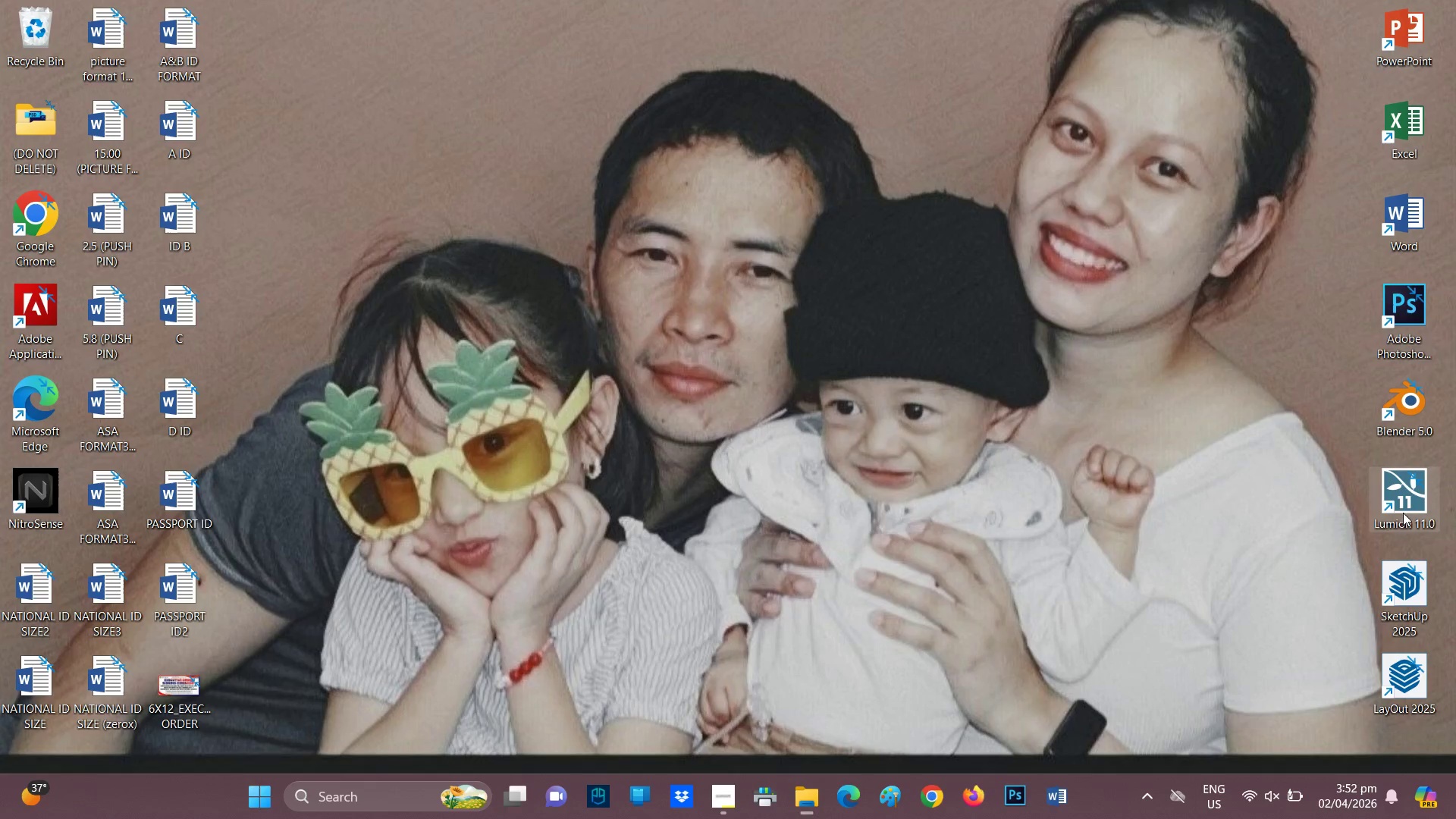 
double_click([1399, 596])
 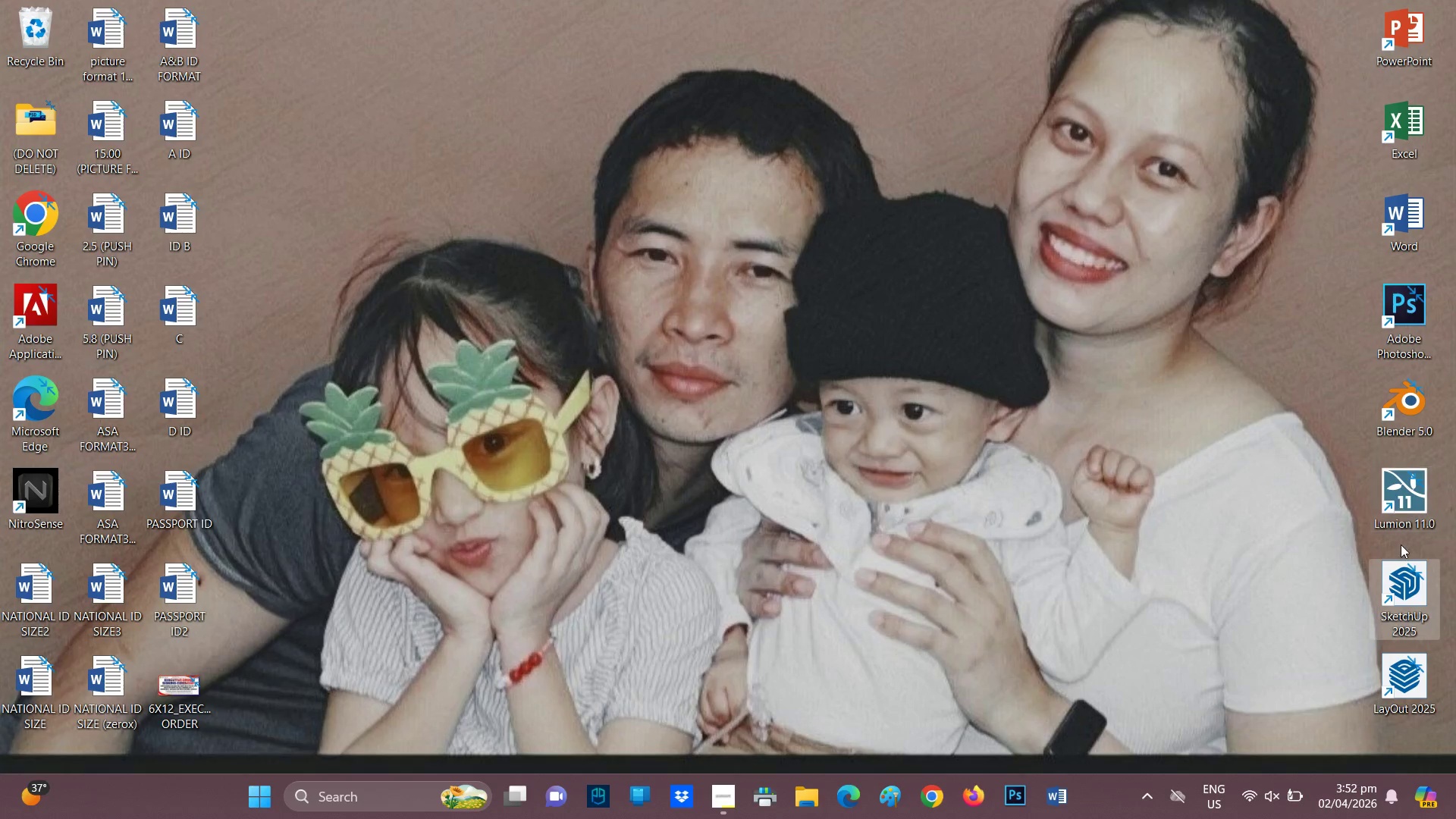 
wait(6.91)
 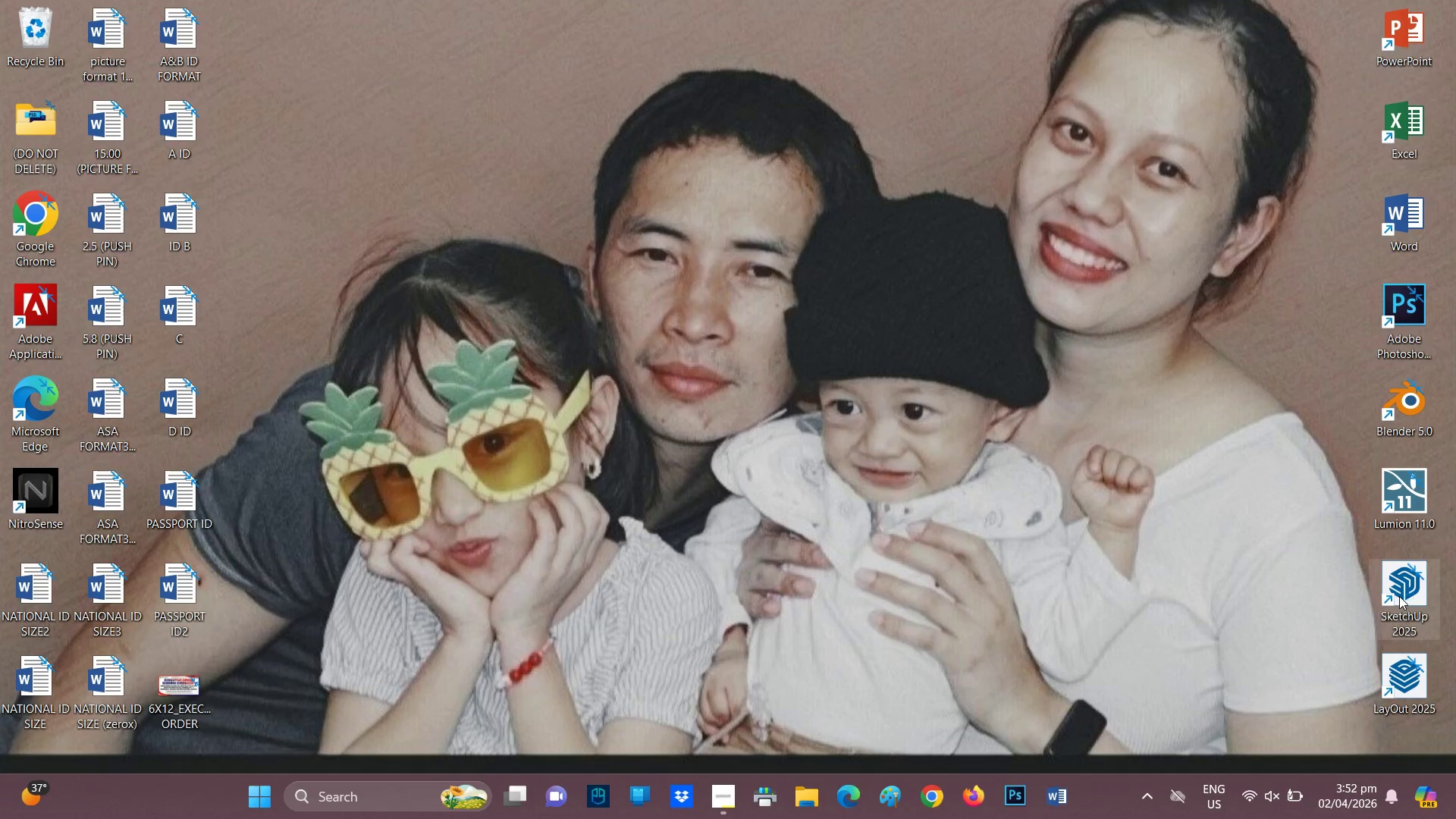 
key(Enter)
 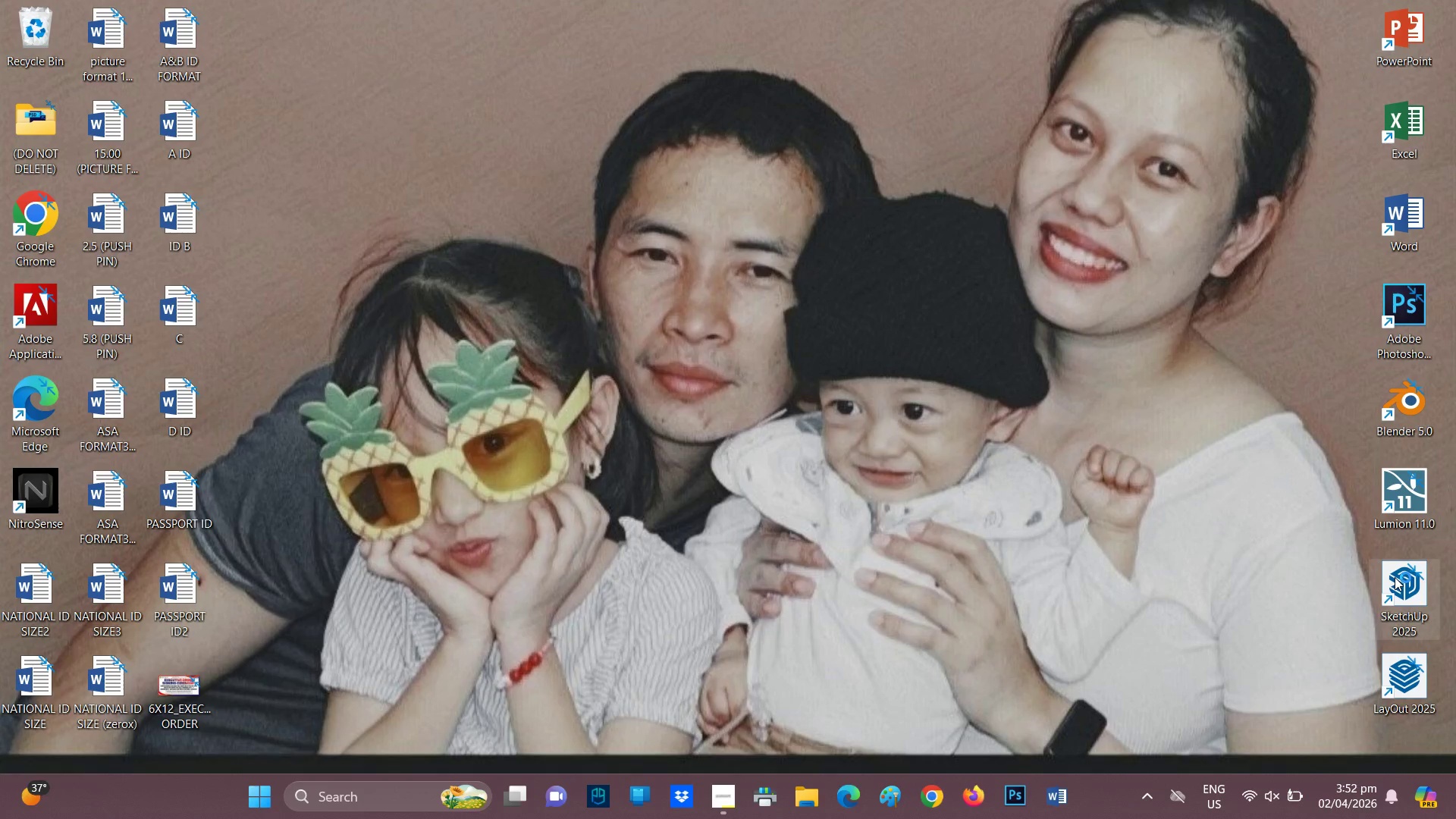 
right_click([1395, 577])
 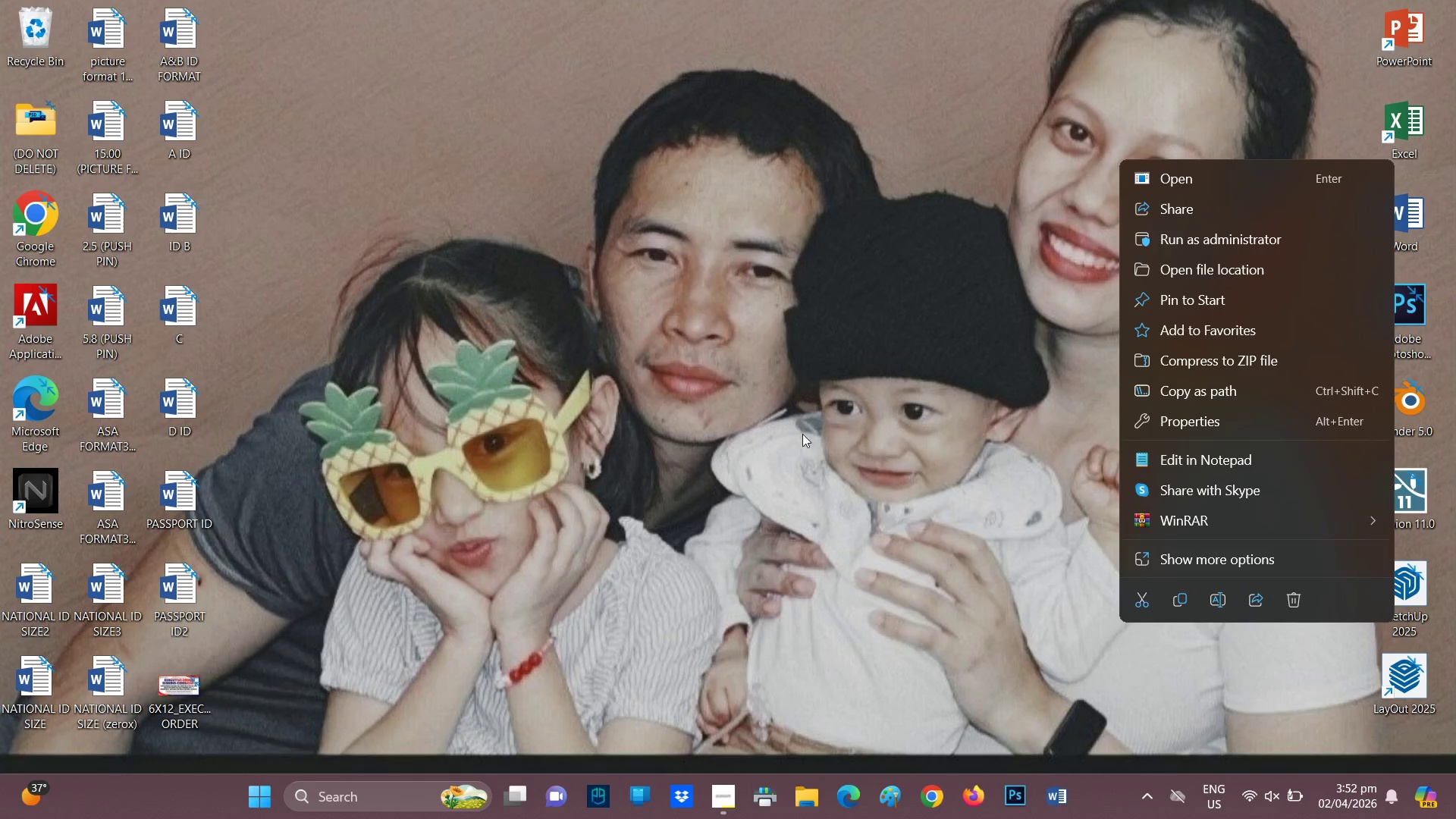 
left_click([582, 350])
 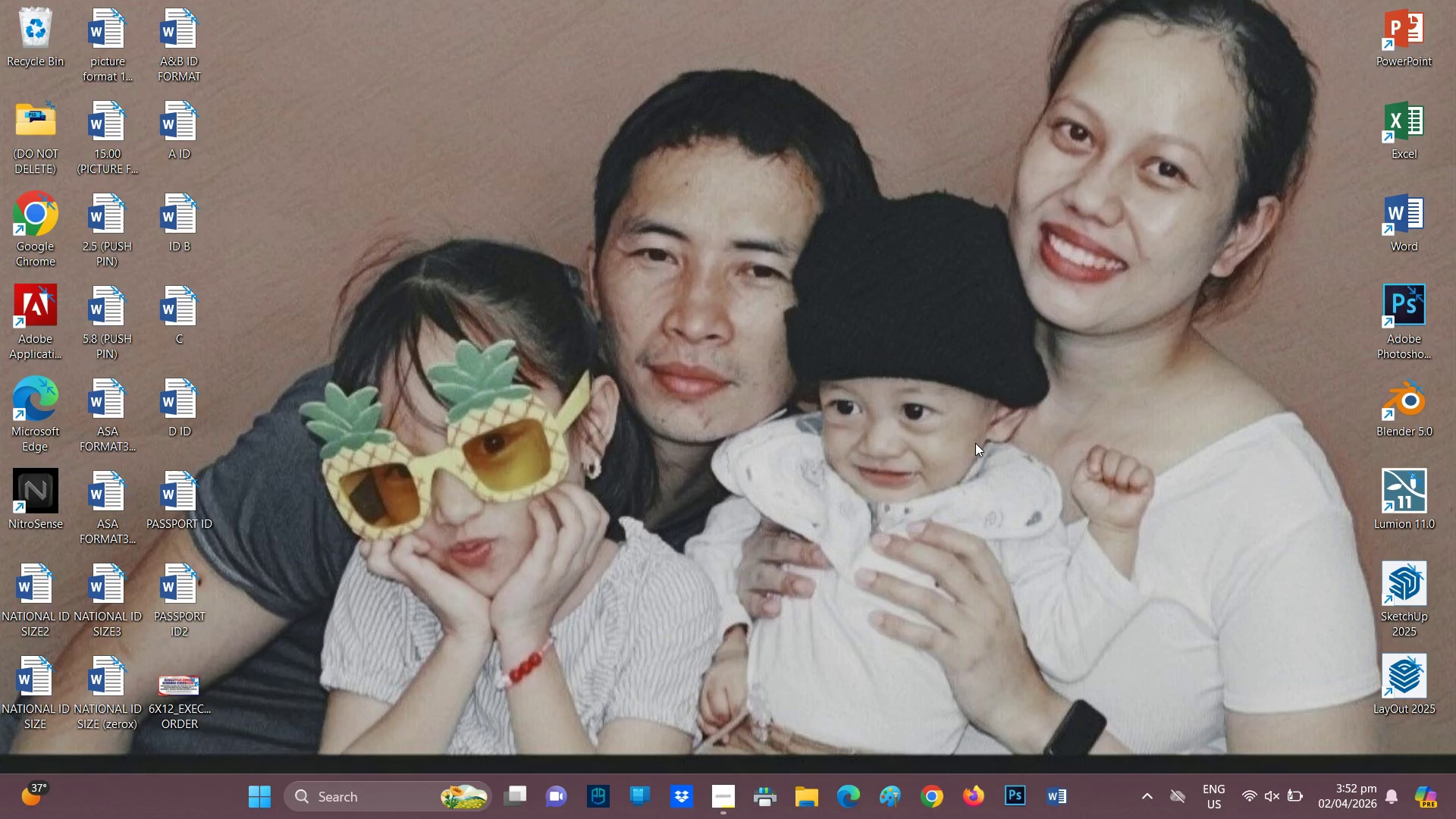 
right_click([975, 442])
 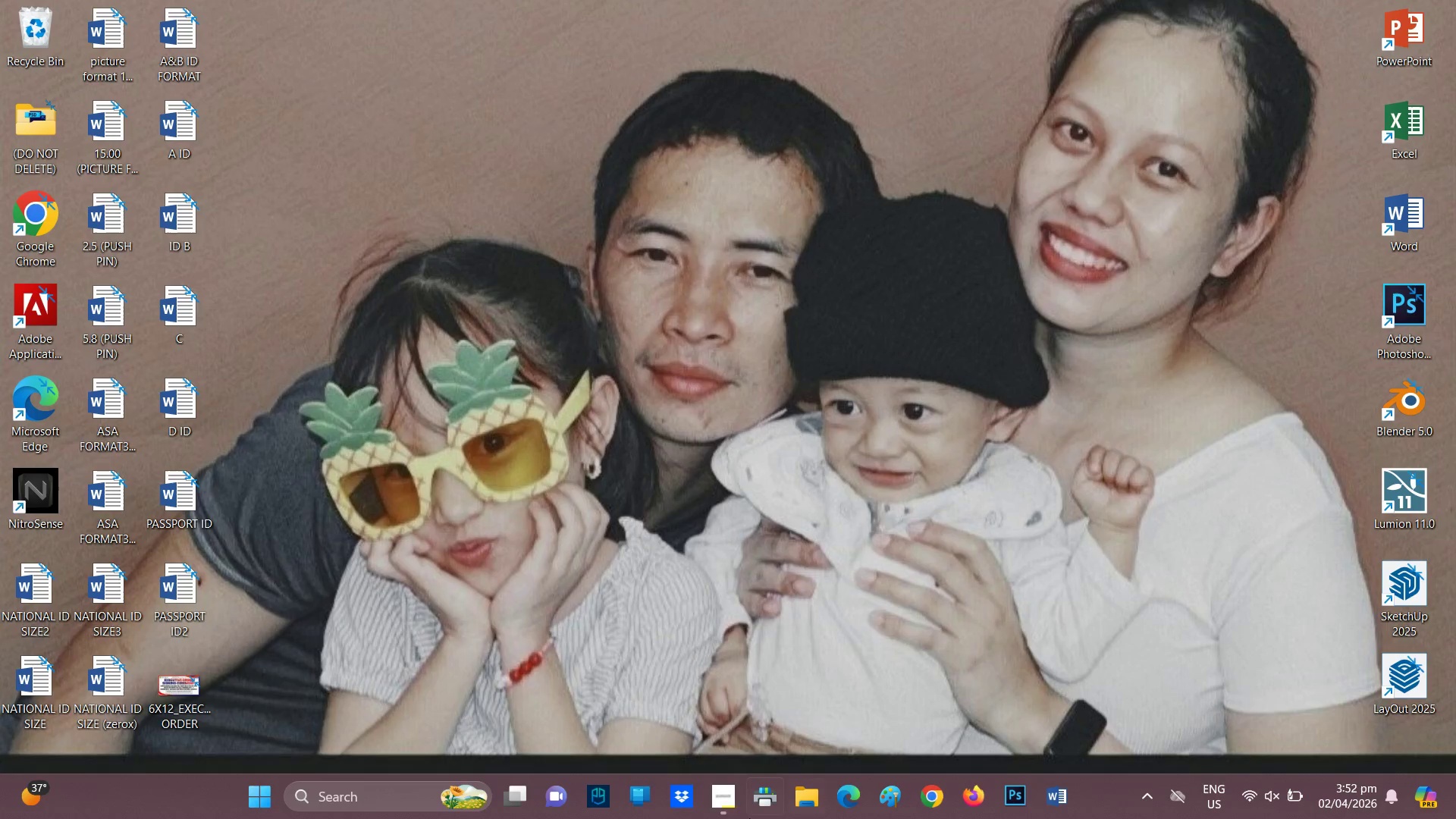 
left_click([717, 794])